 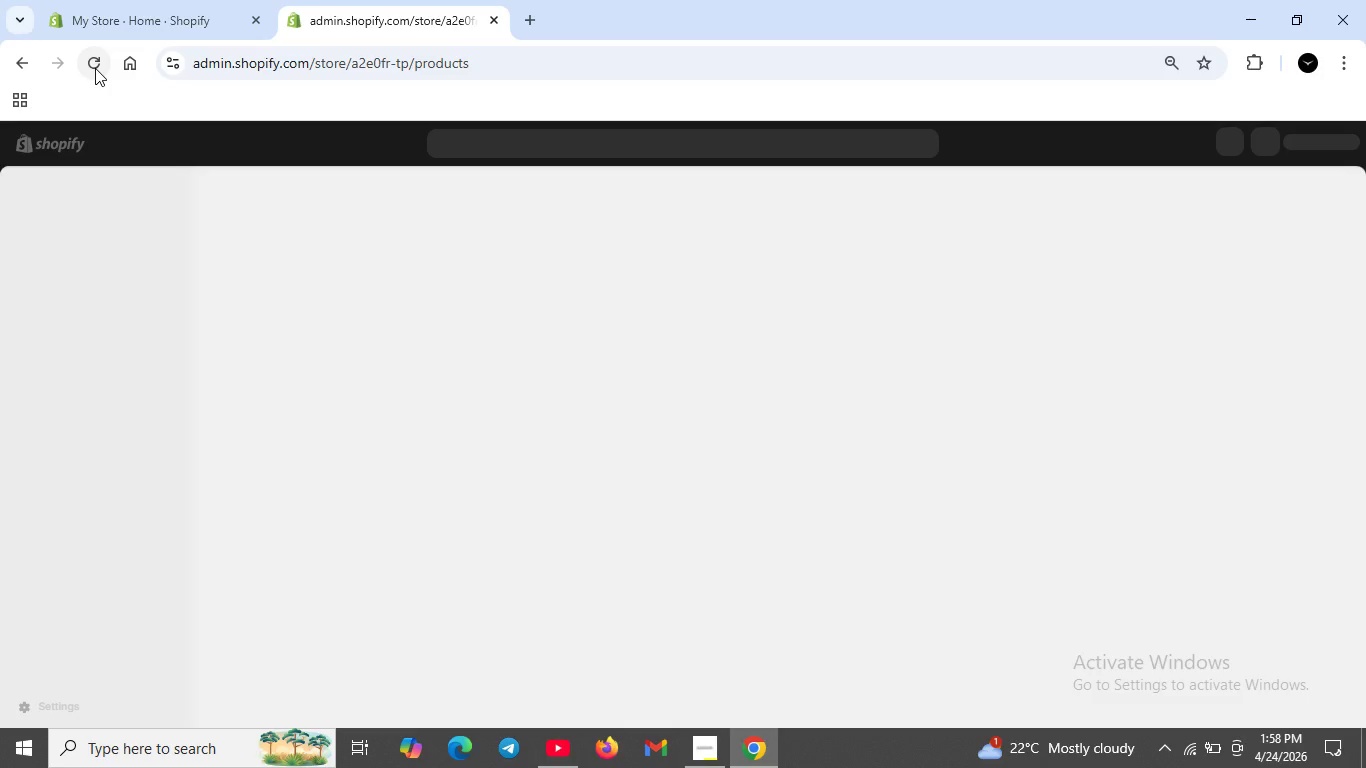 
left_click([1297, 192])
 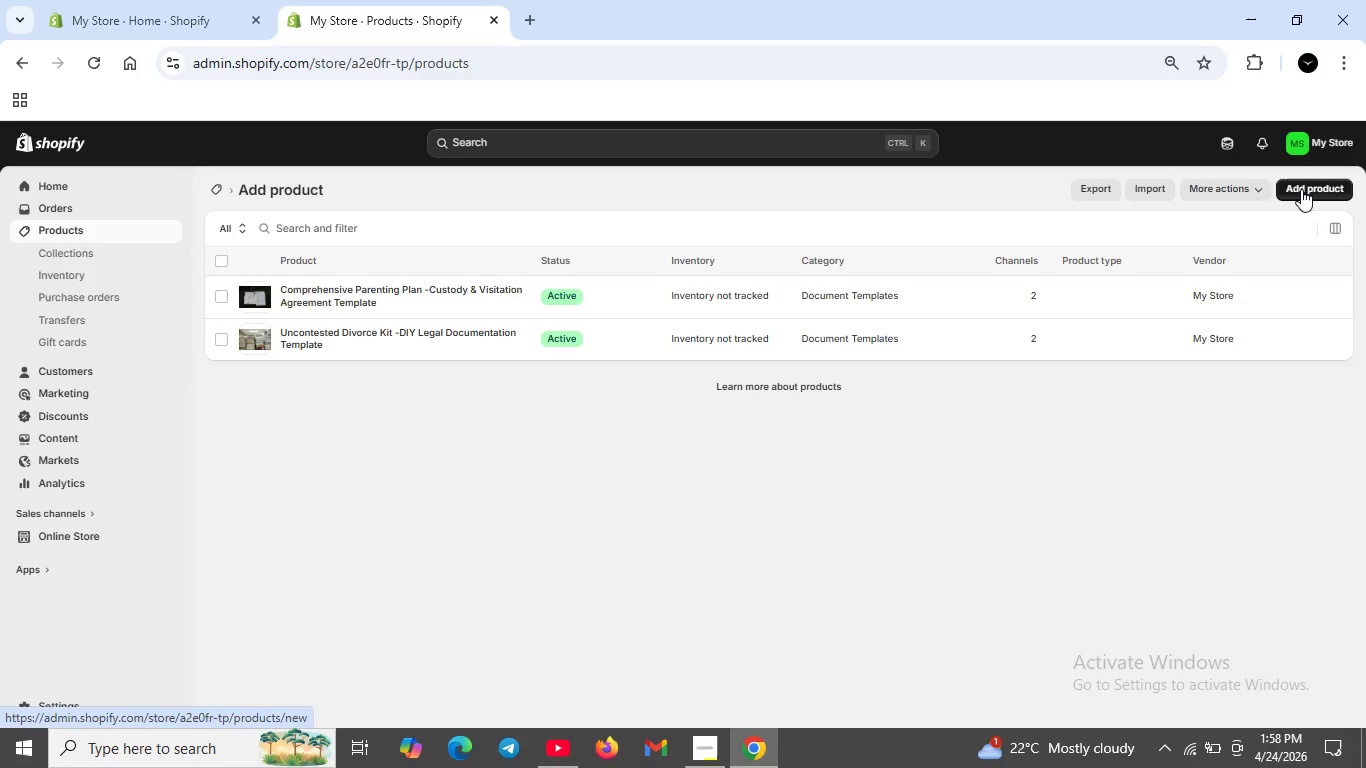 
wait(6.69)
 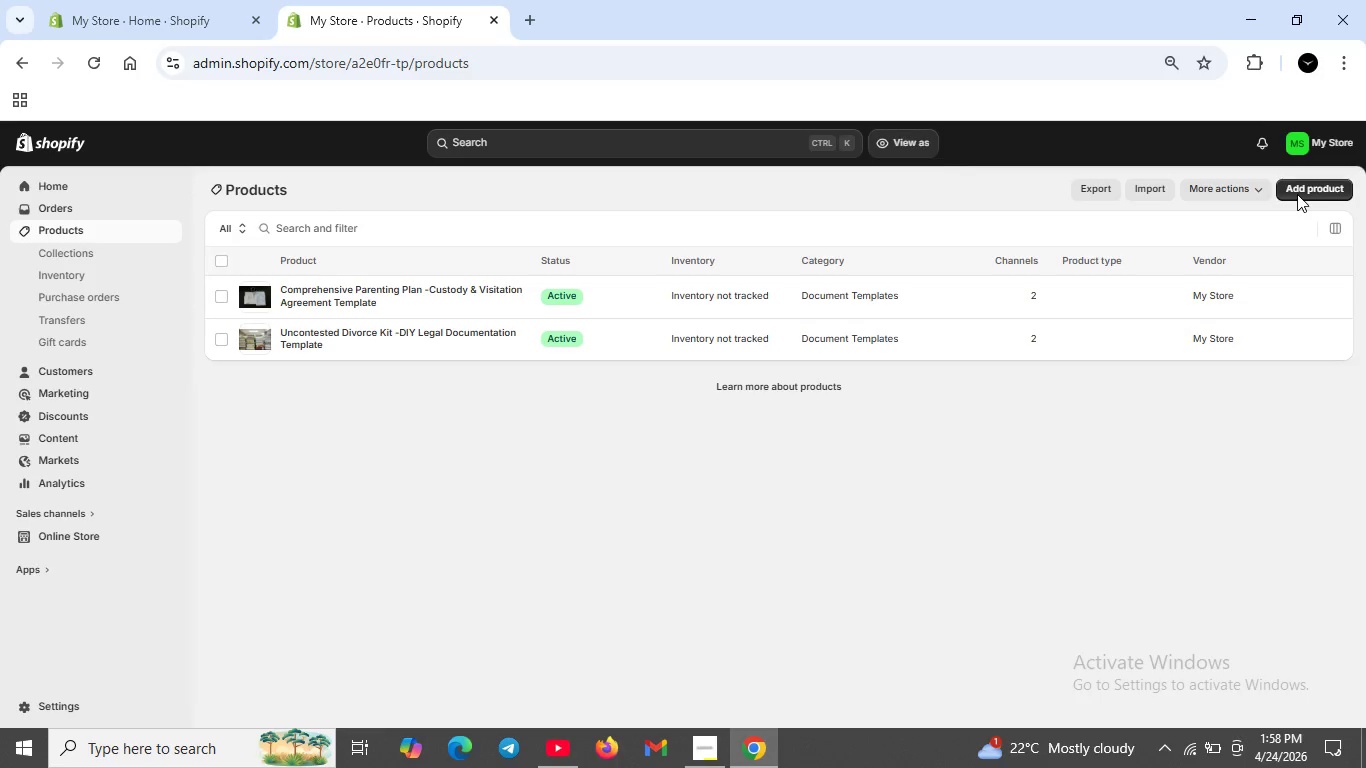 
left_click([1301, 189])
 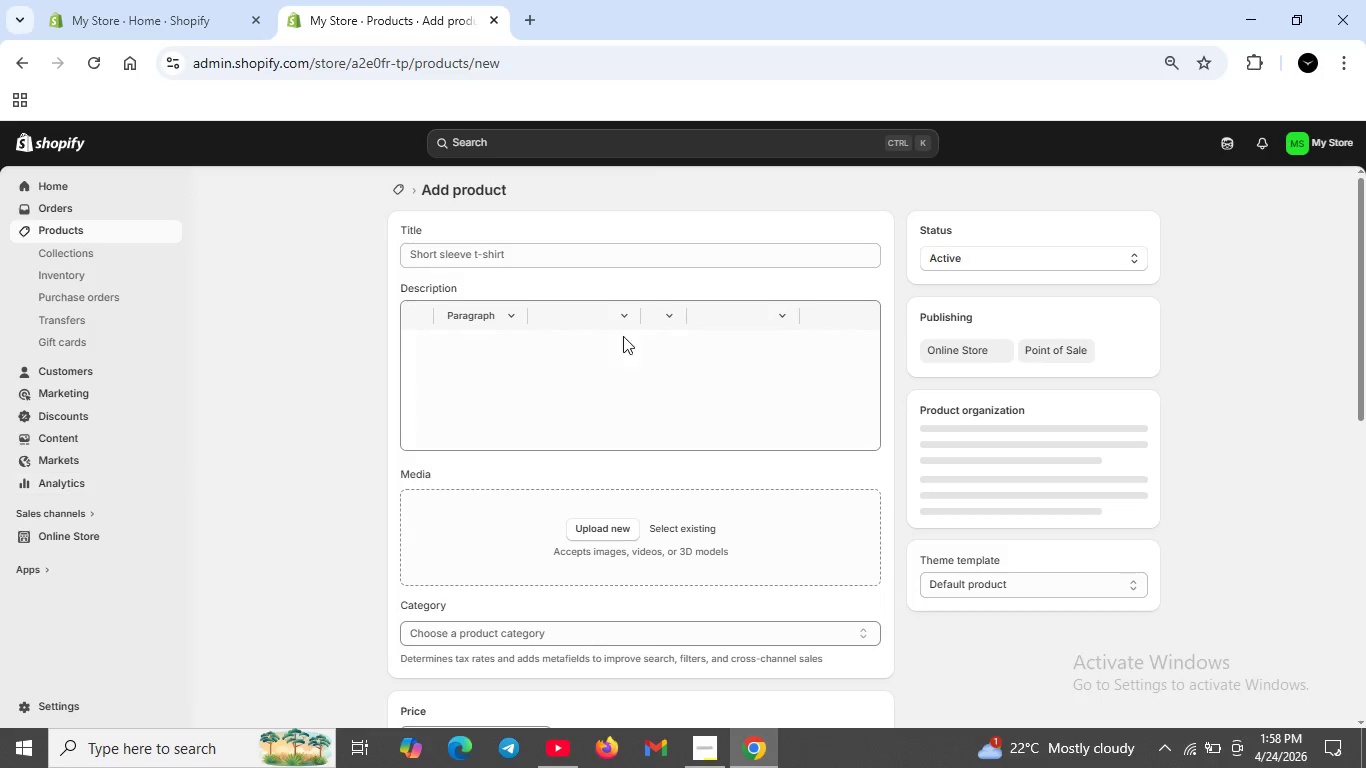 
wait(5.66)
 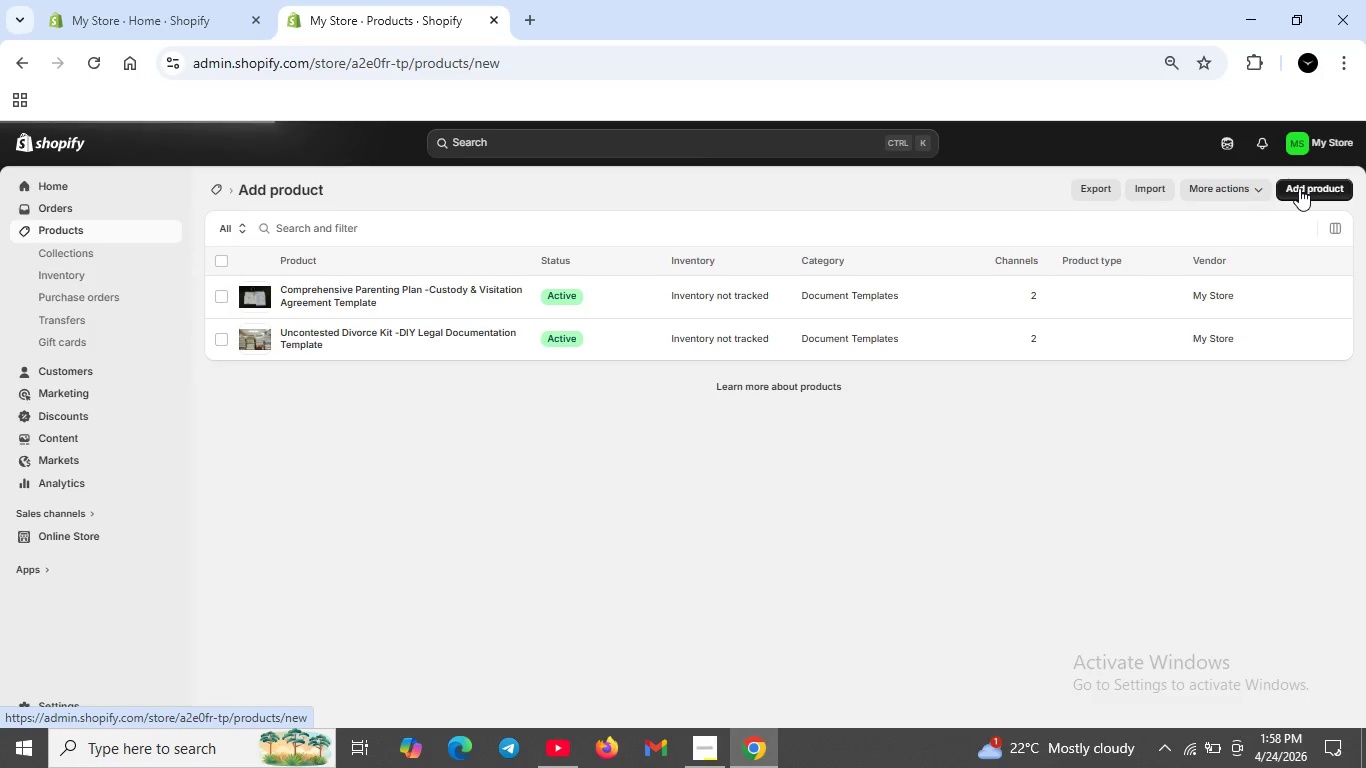 
double_click([527, 255])
 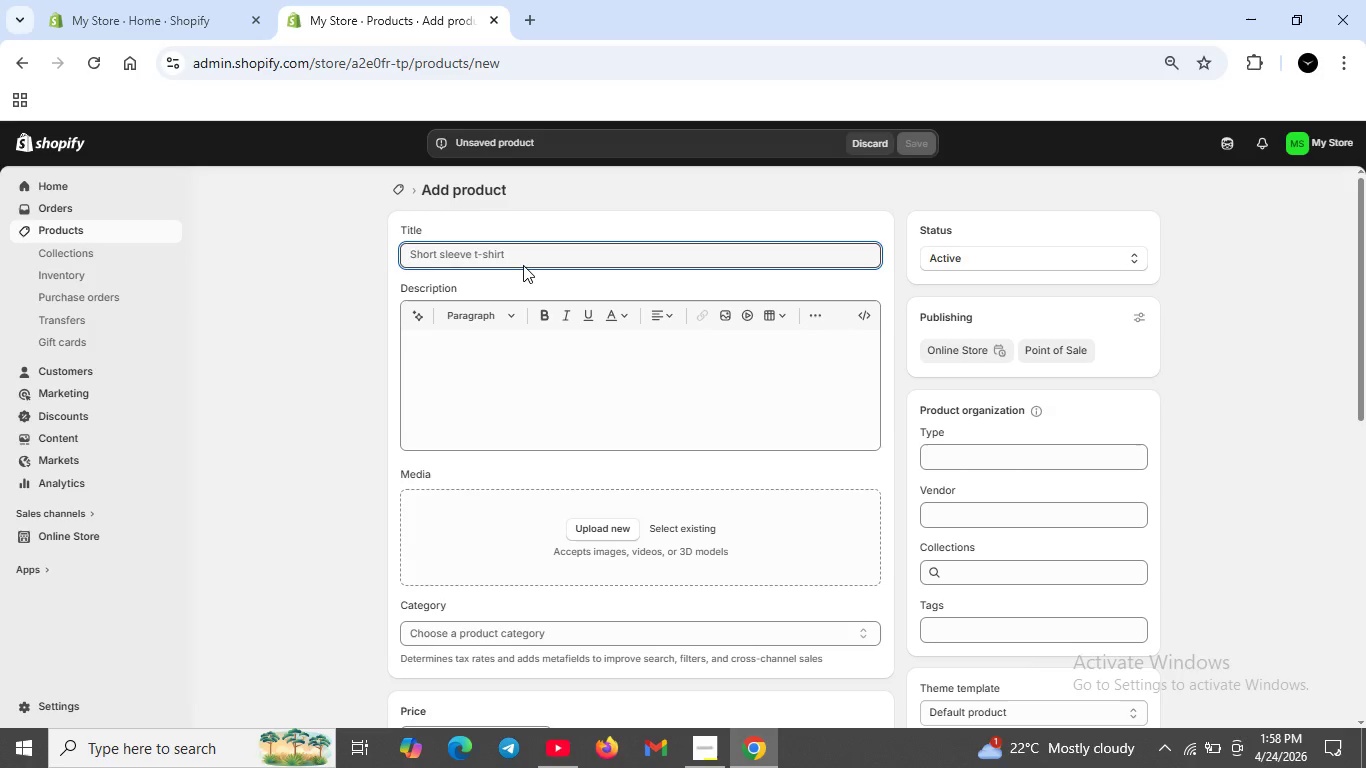 
wait(6.27)
 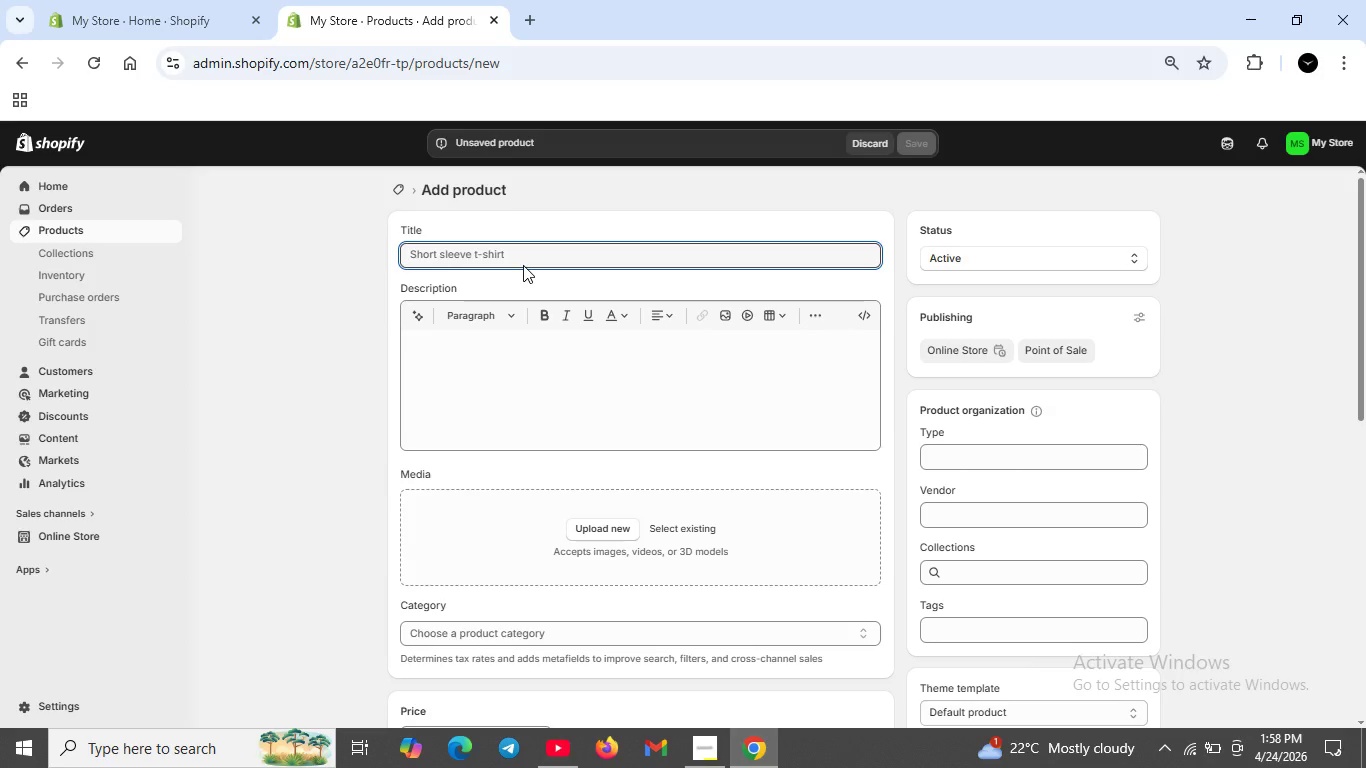 
type(Fina)
 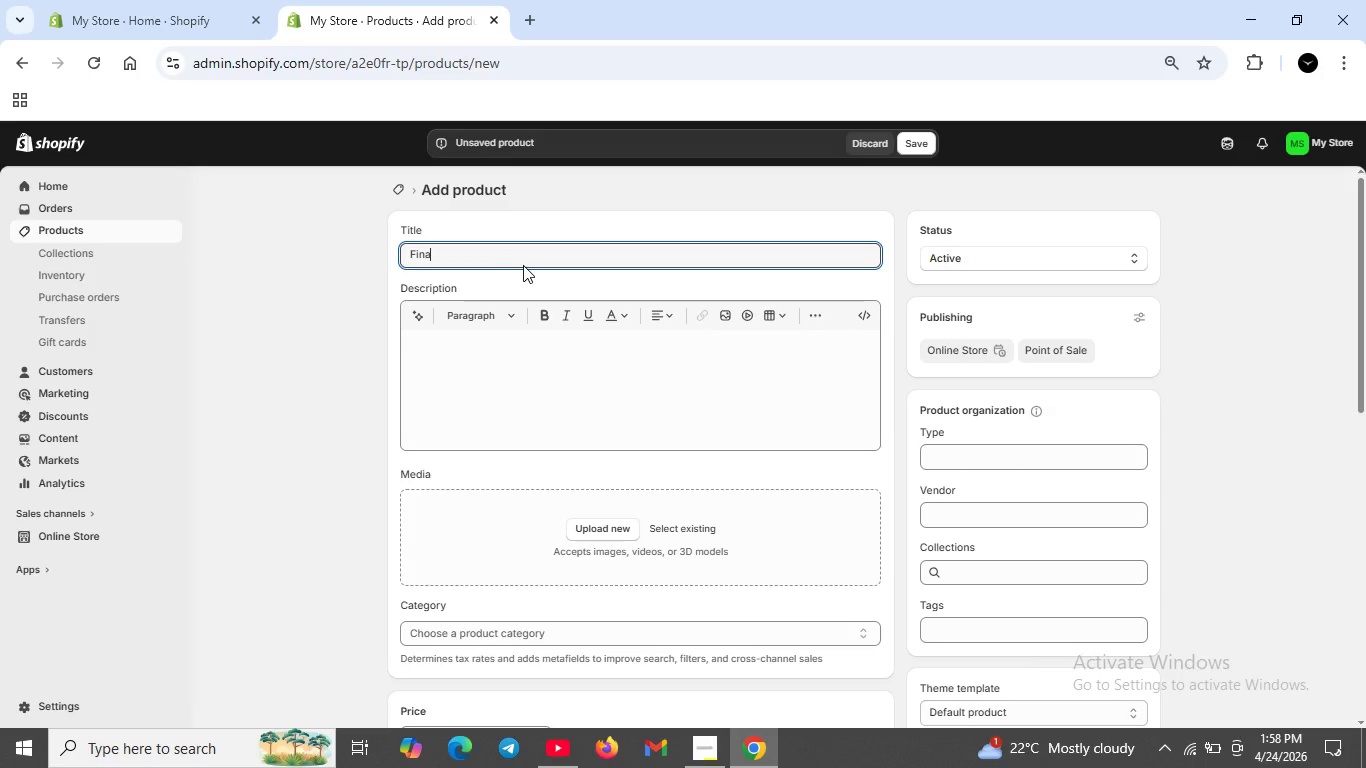 
type(ncu)
key(Backspace)
type(ial Disclo)
key(Backspace)
key(Backspace)
key(Backspace)
type(lo)
key(Backspace)
key(Backspace)
type(closure Worksheet--Income& A)
key(Backspace)
key(Backspace)
 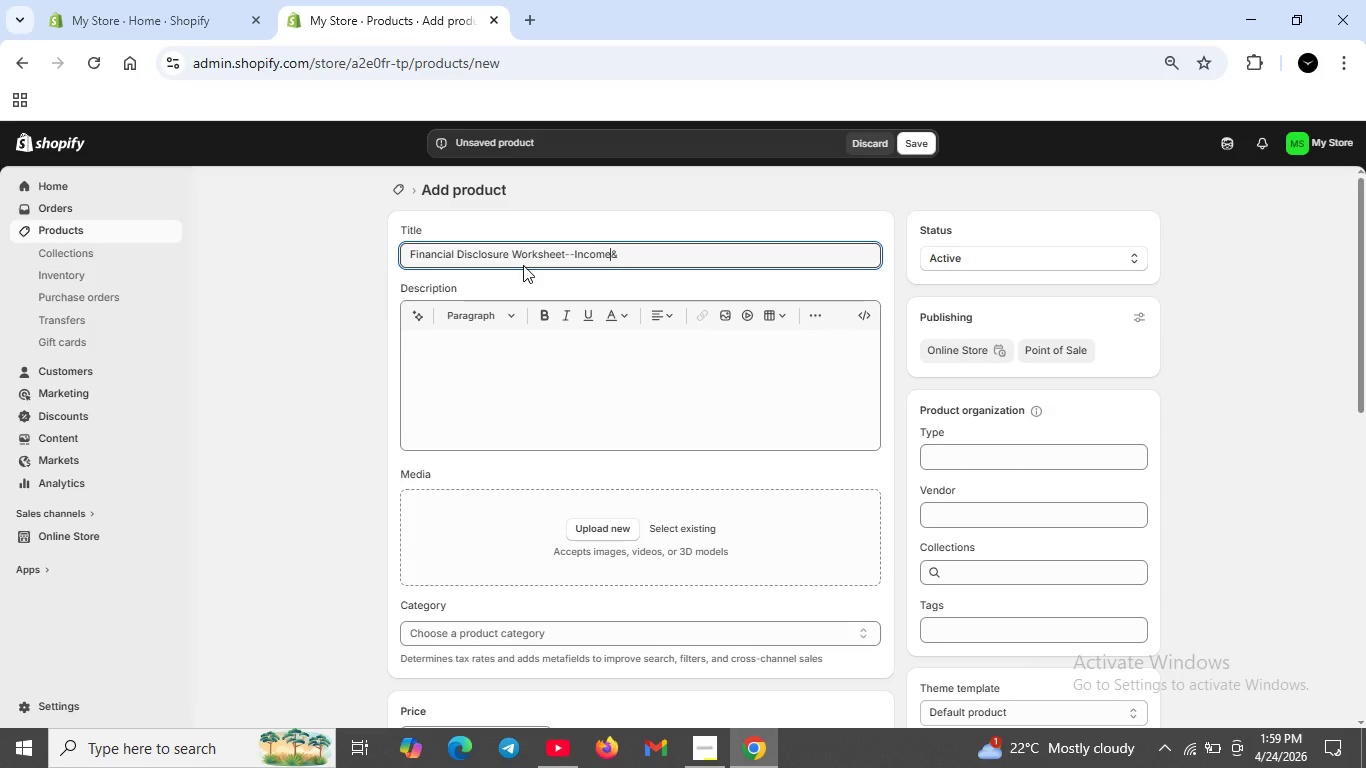 
key(ArrowLeft)
 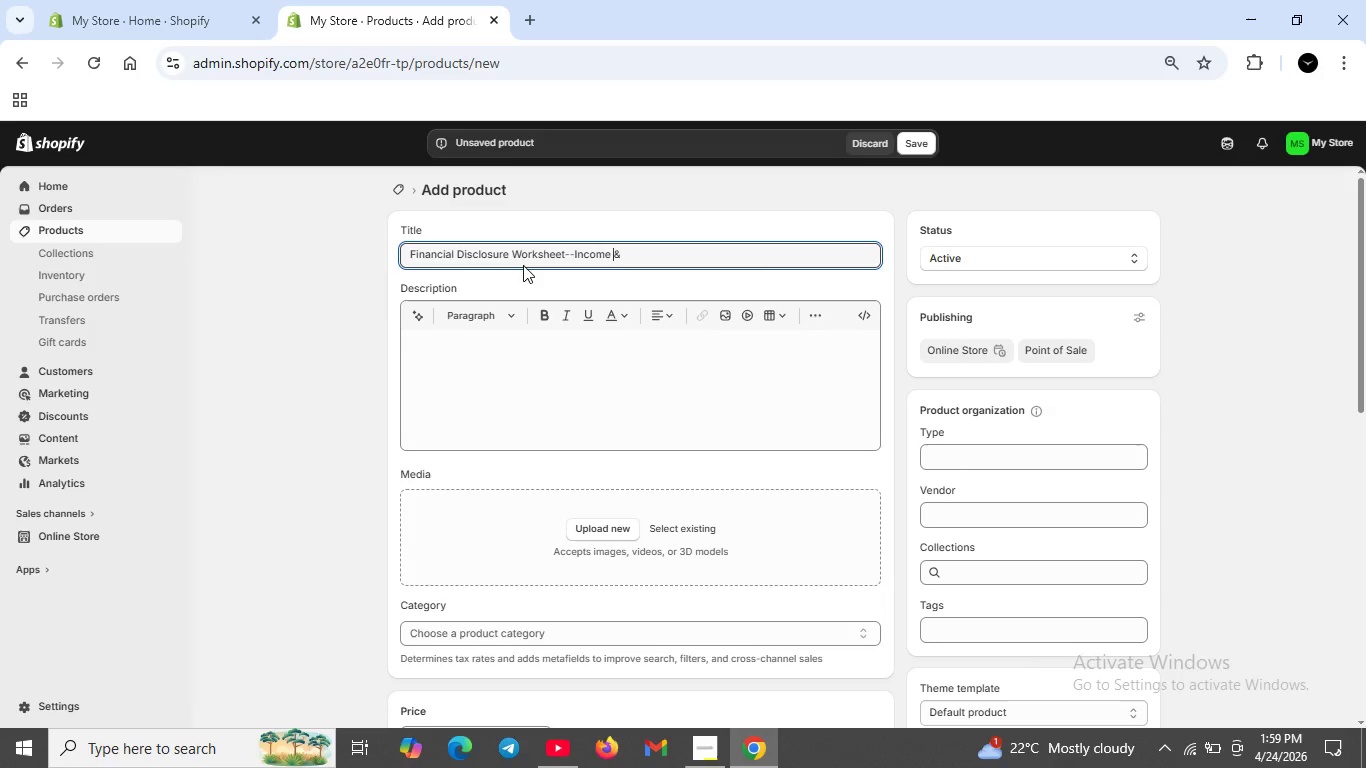 
key(Space)
 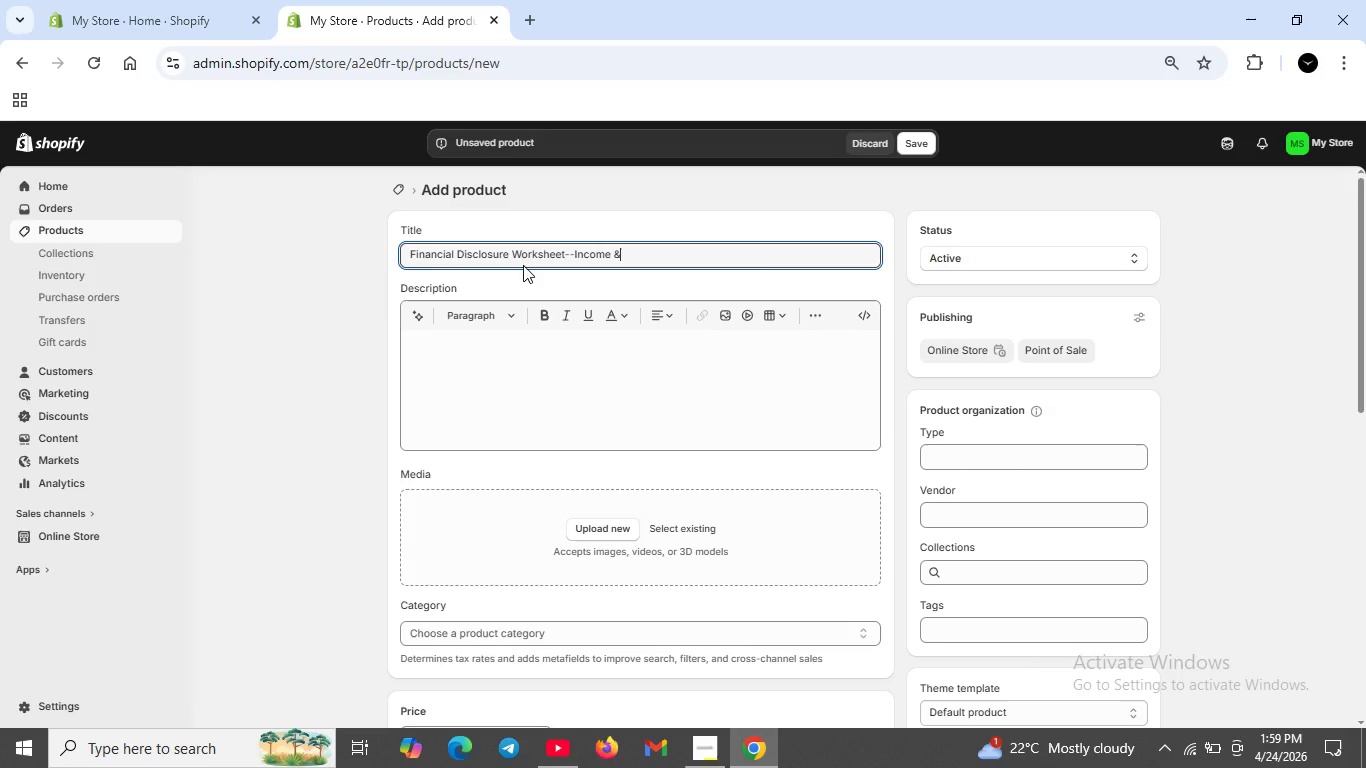 
key(ArrowRight)
 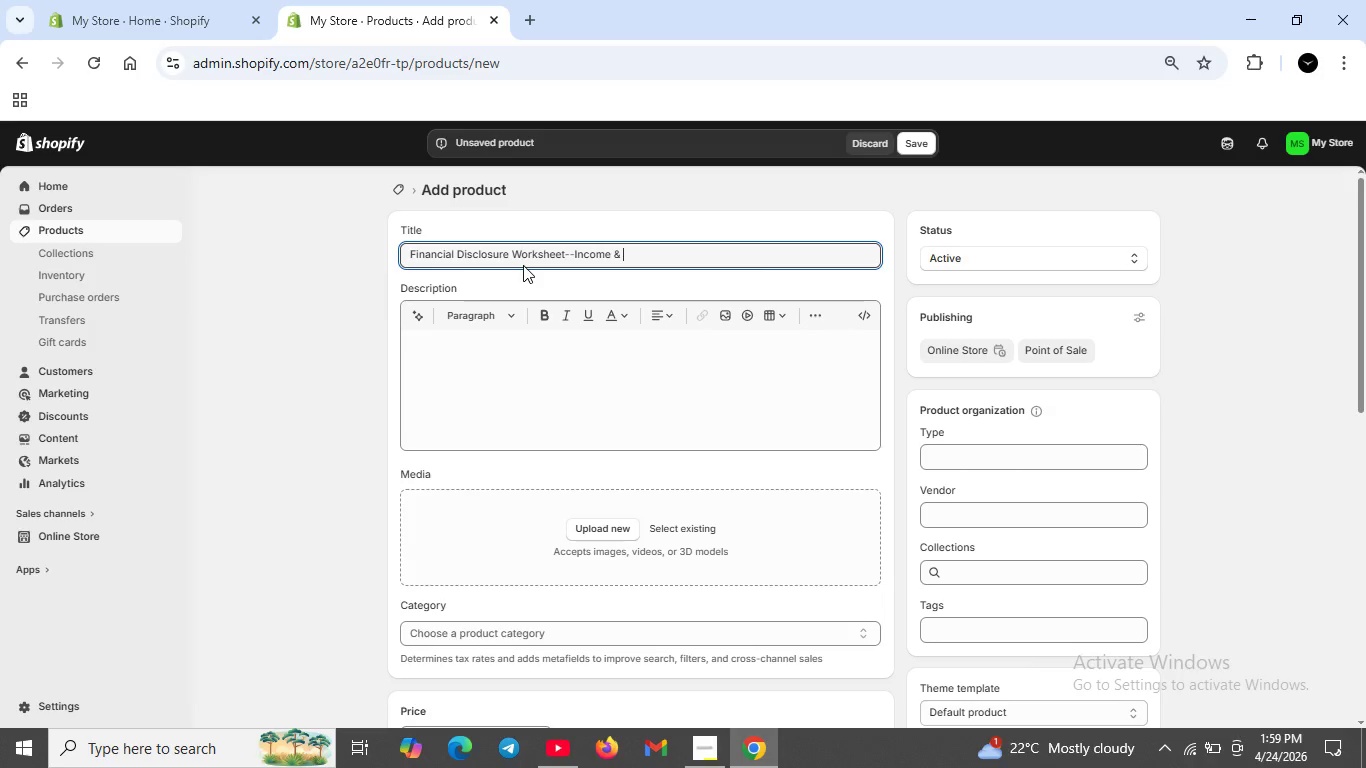 
type( Asset Declarar)
key(Backspace)
type(tion Template)
 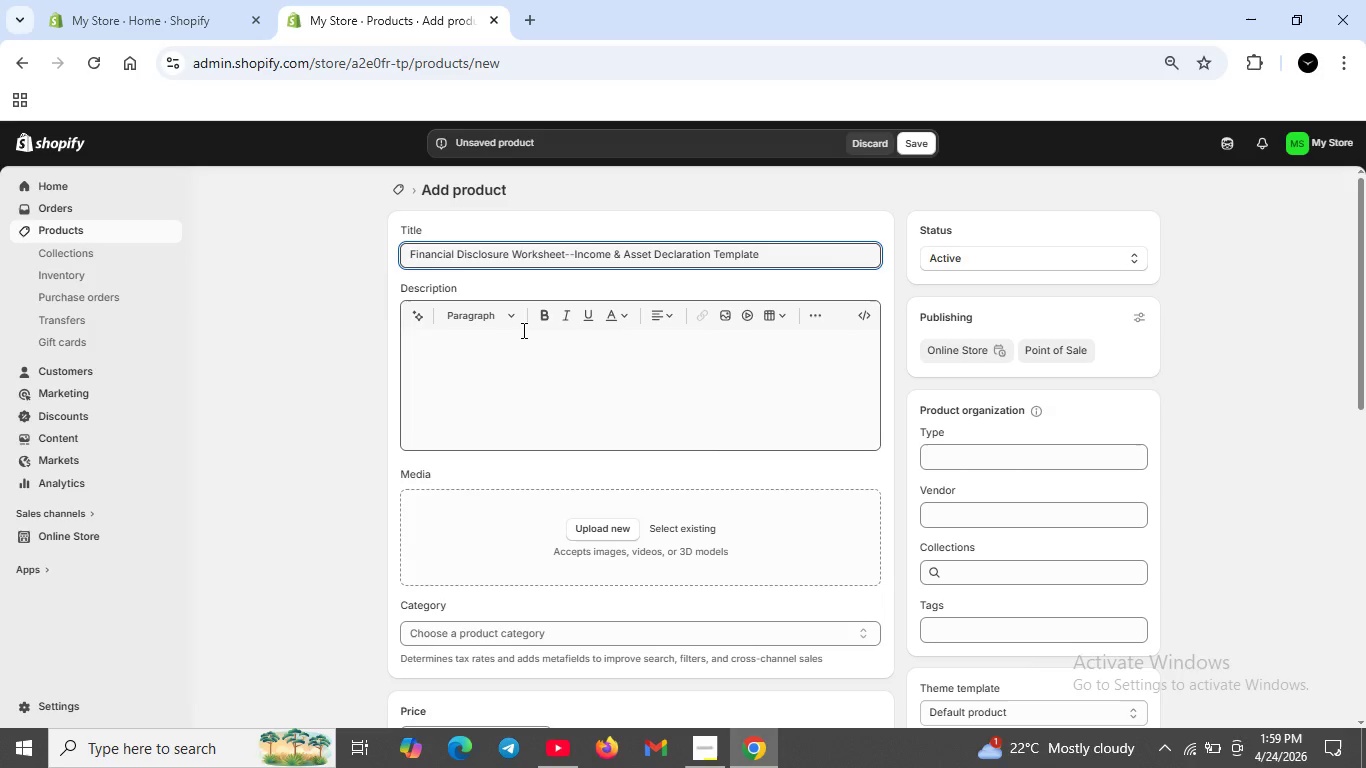 
wait(7.72)
 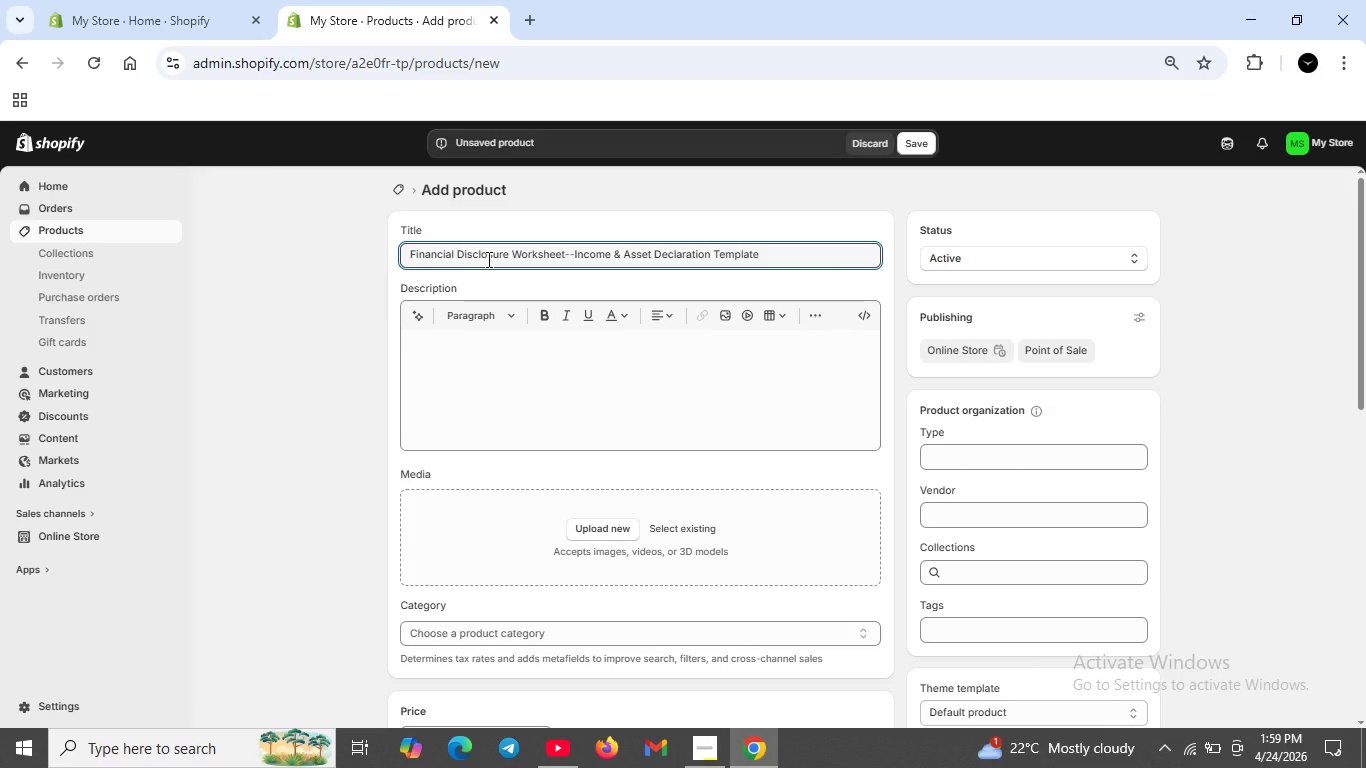 
scroll: coordinate [493, 378], scroll_direction: down, amount: 1.0
 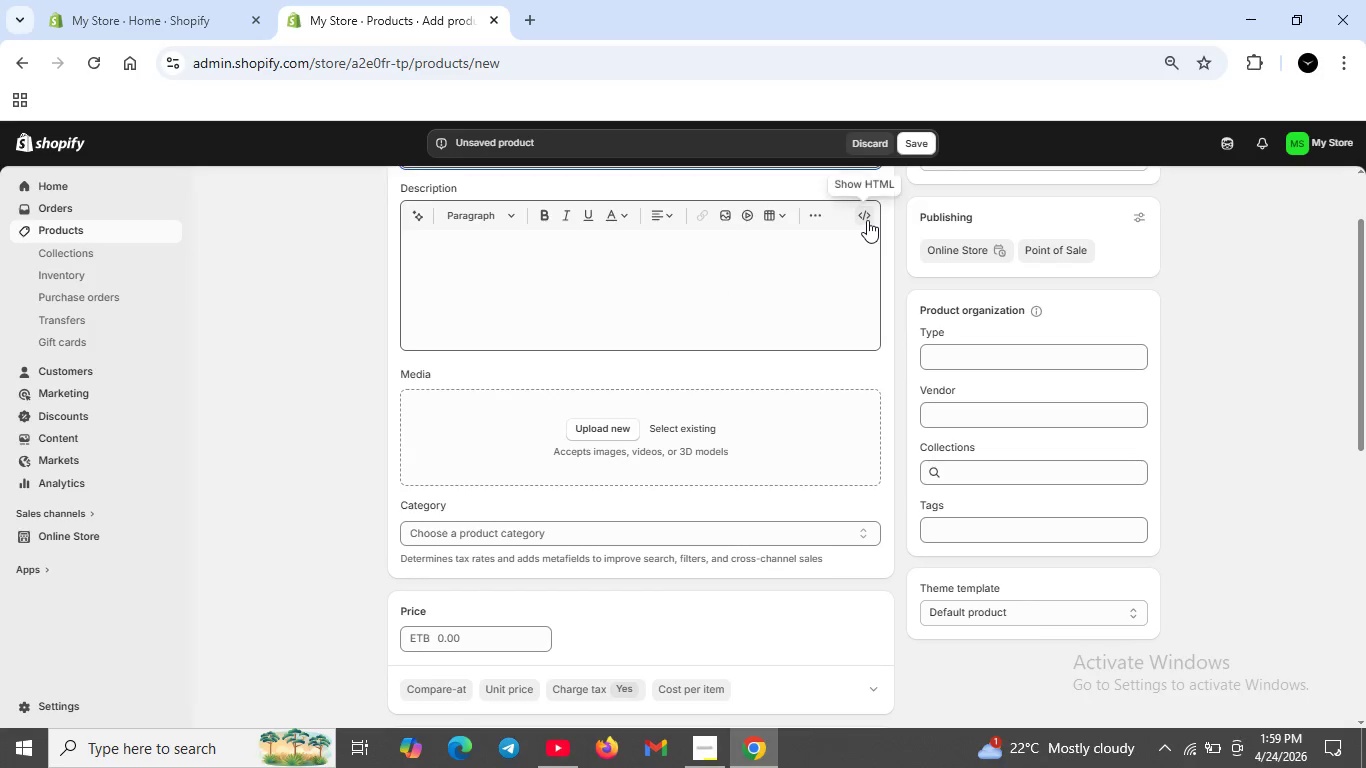 
left_click([867, 220])
 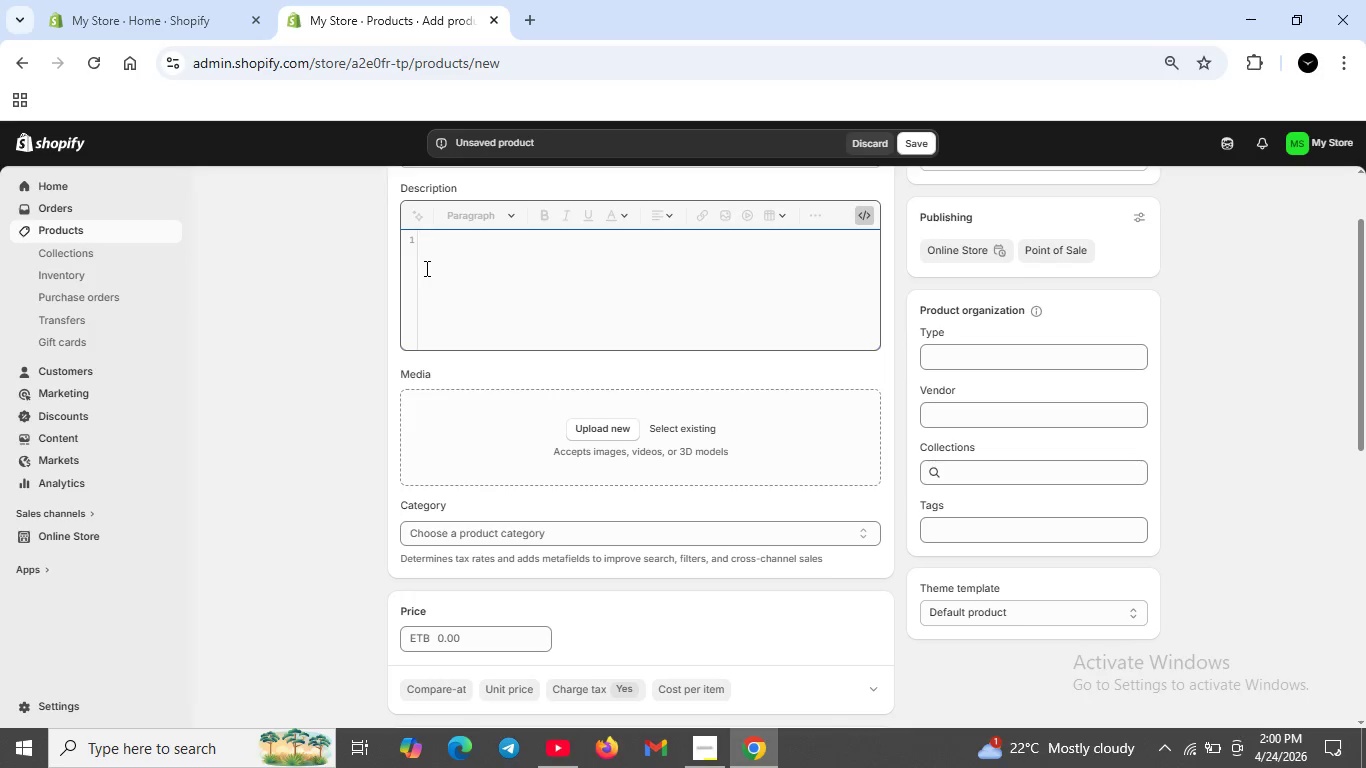 
type(<h2.)
key(Backspace)
type(>Complete Financial Disclosure ofr)
key(Backspace)
key(Backspace)
key(Backspace)
type(for Deviv)
key(Backspace)
type(ce Pre)
key(Backspace)
type(oceeding </h2>)
 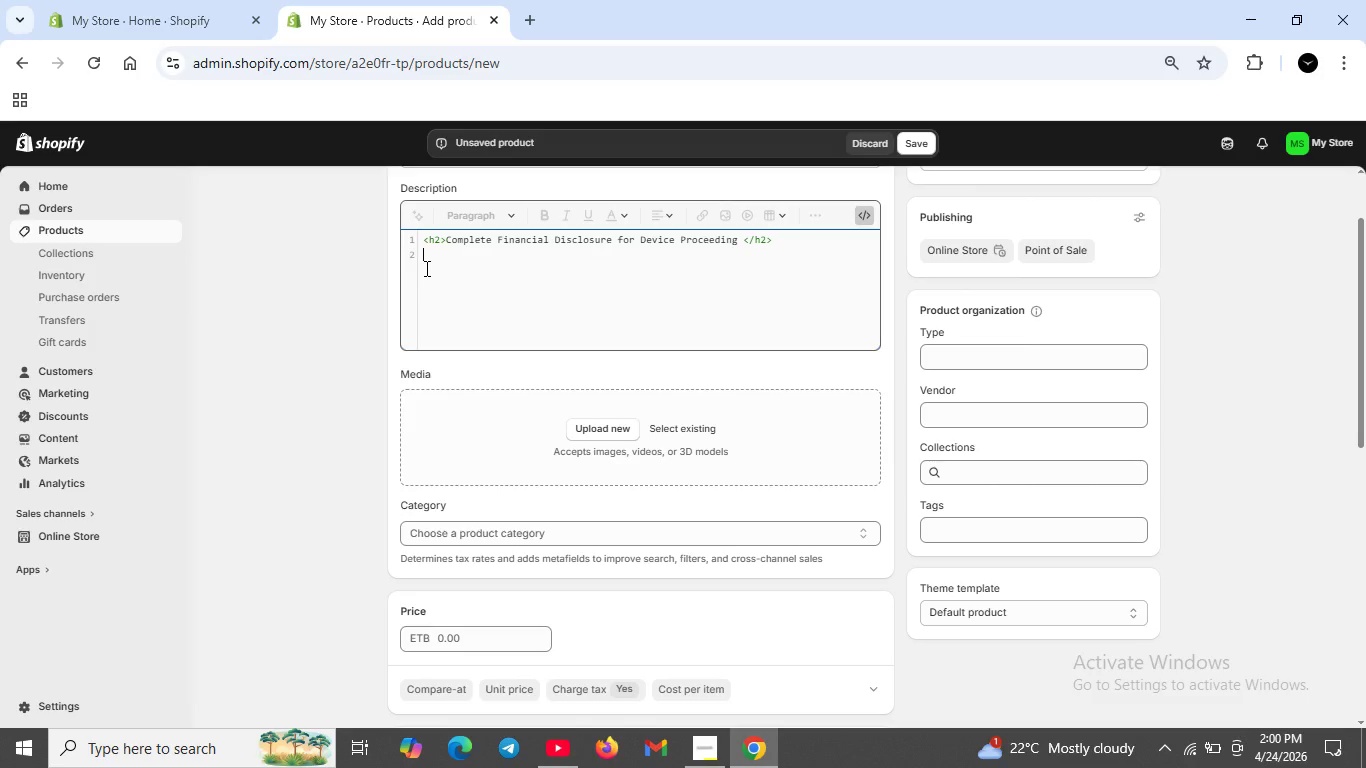 
 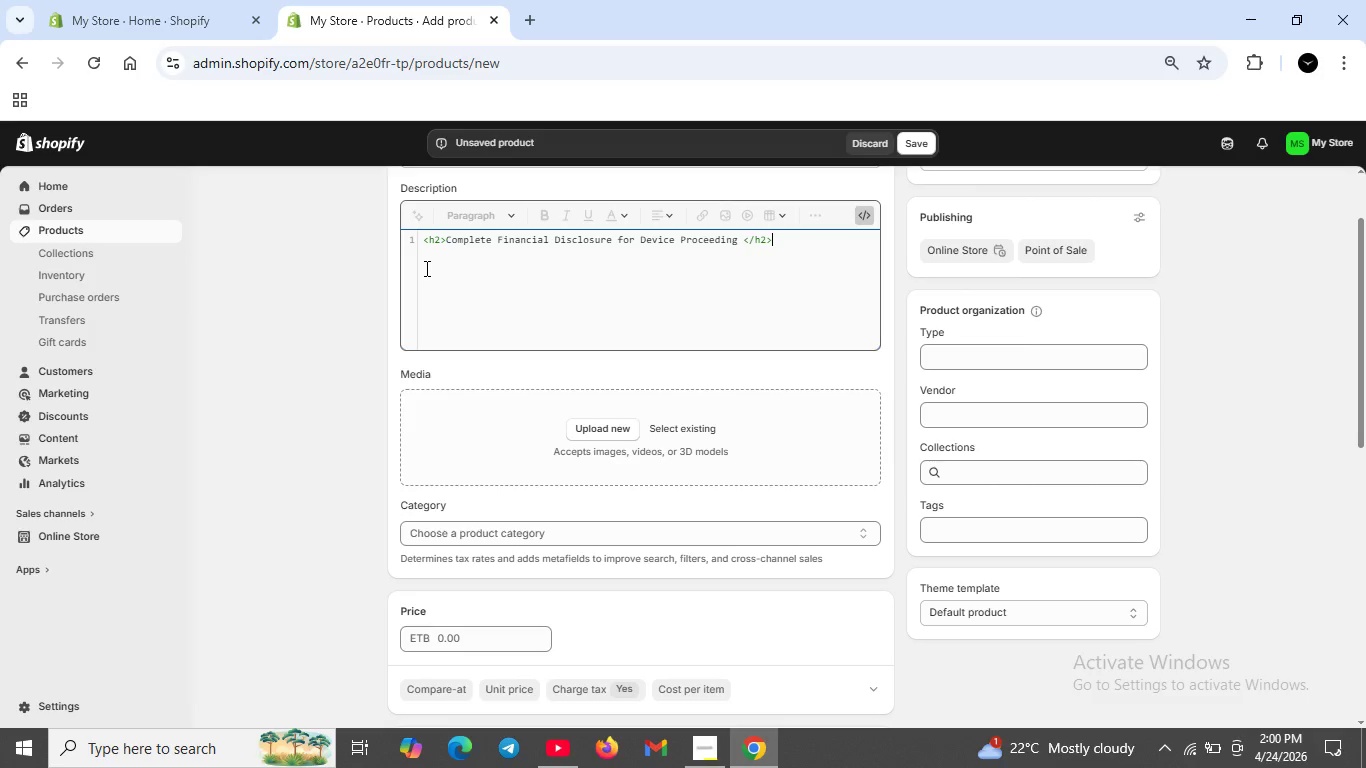 
key(Shift+Enter)
 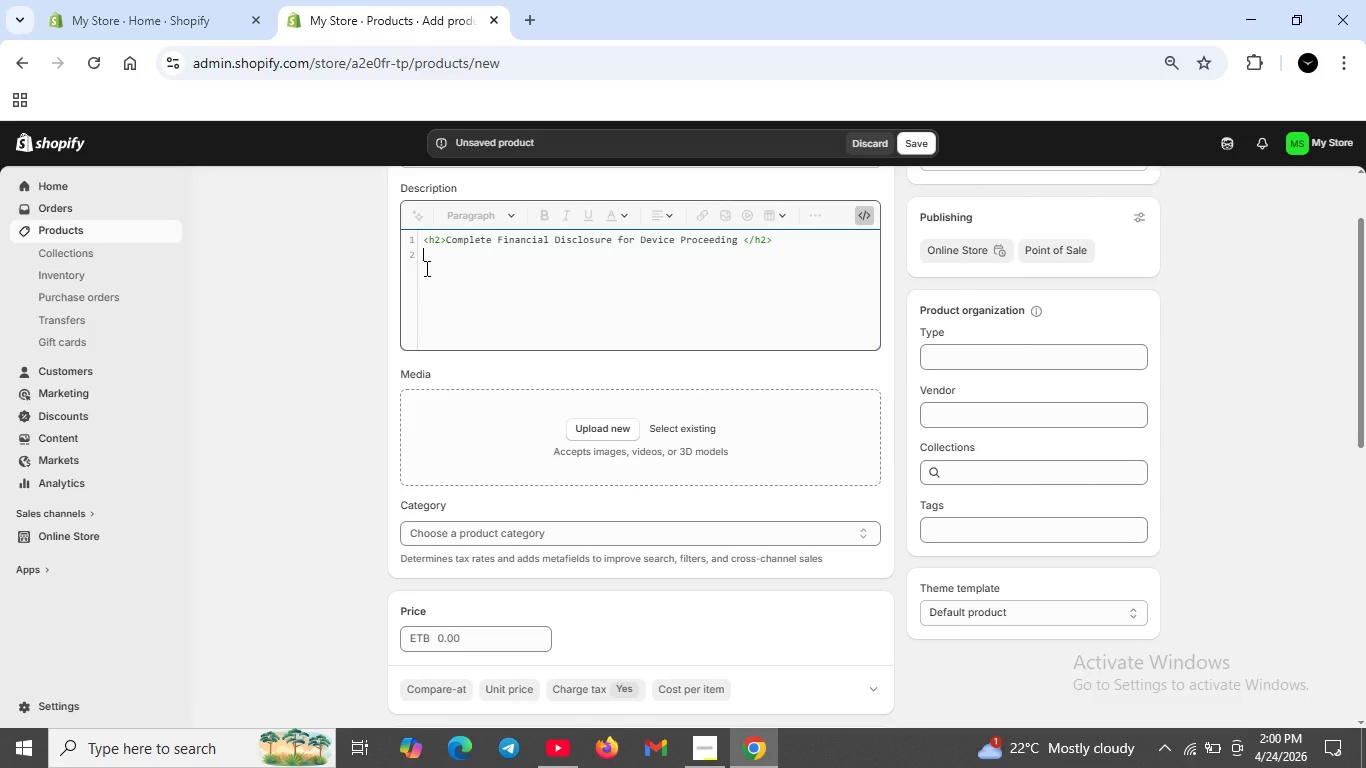 
type(<p>This Financial Diclosure Wok)
key(Backspace)
type(rksheet helos you organise income,assets,debits and expensesfor family law ca)
key(Backspace)
type(ses. I )
key(Backspace)
key(Backspace)
key(Backspace)
type( Required for child s)
key(Backspace)
type(upprit)
key(Backspace)
key(Backspace)
key(Backspace)
key(Backspace)
key(Backspace)
key(Backspace)
type(support , and property division in most jurisdictions.</p>)
 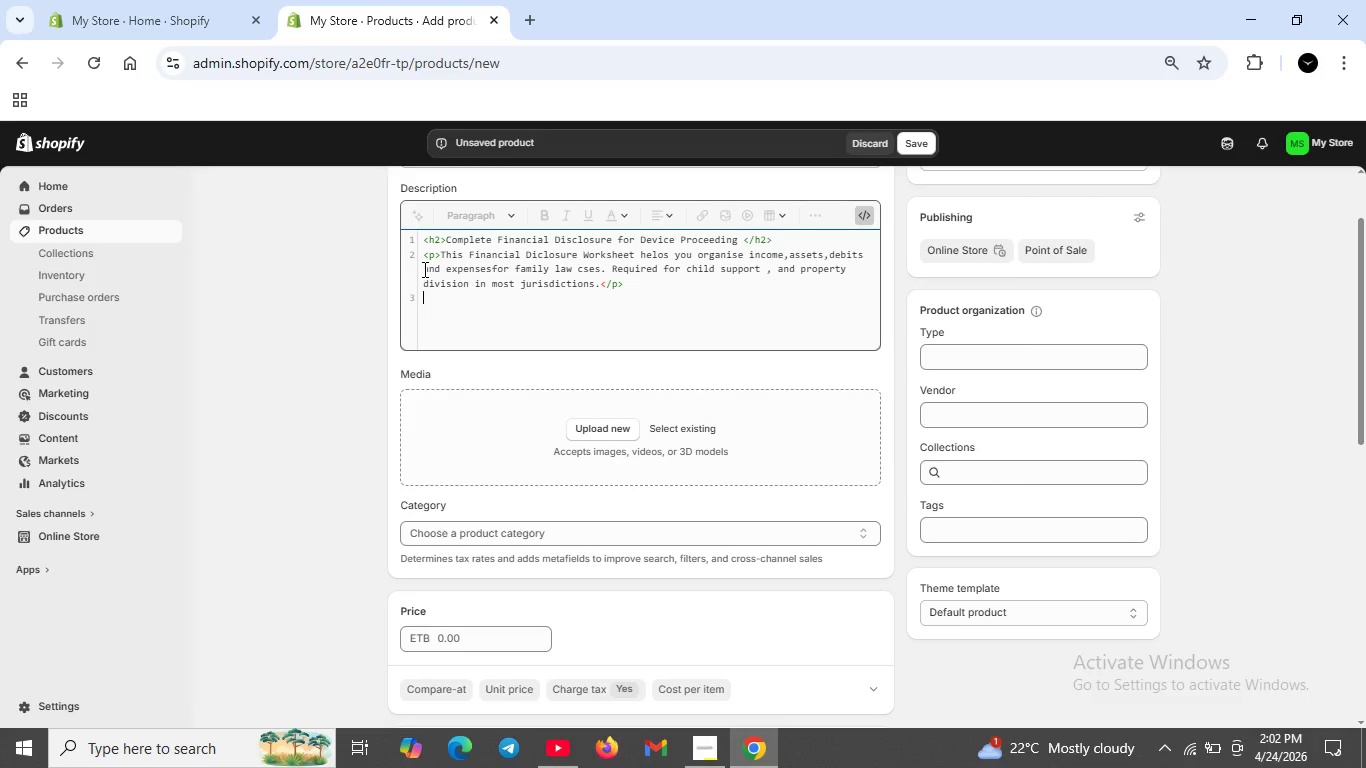 
 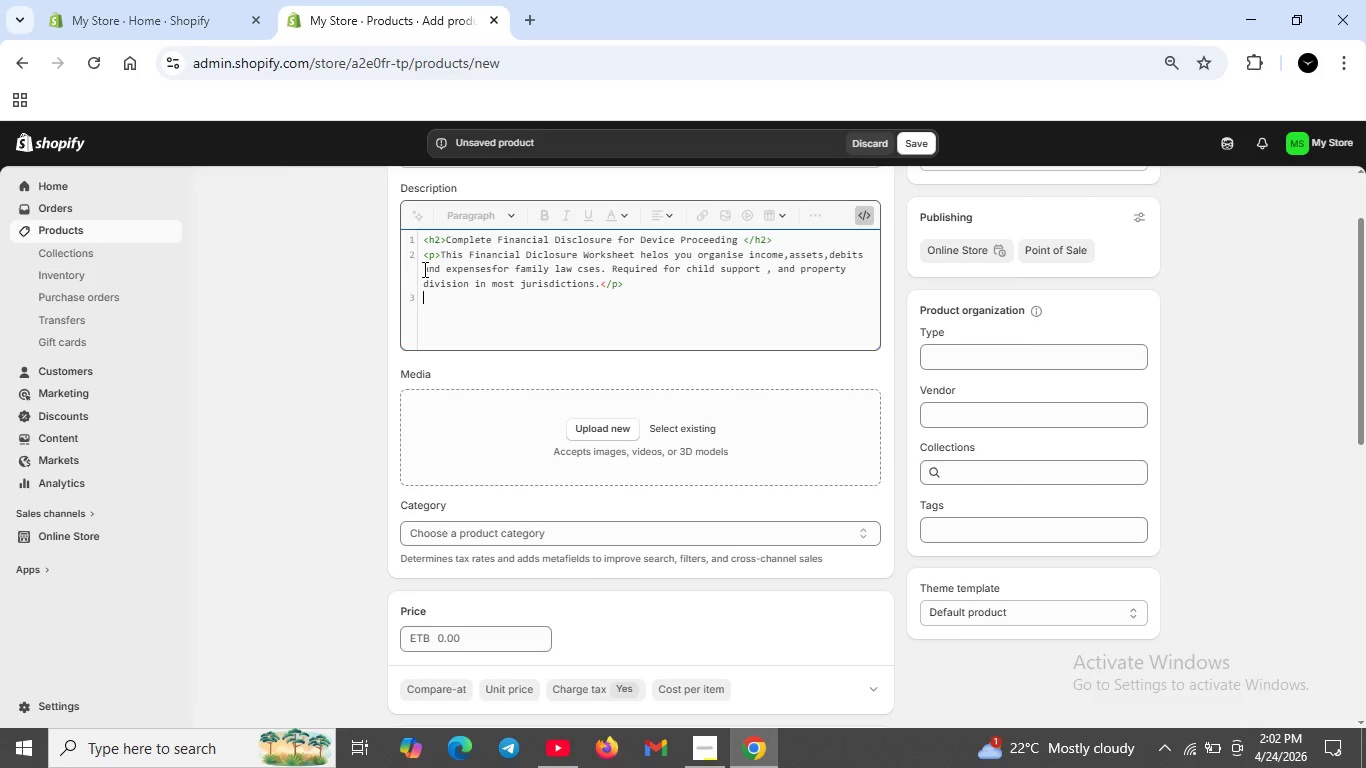 
key(Shift+Enter)
 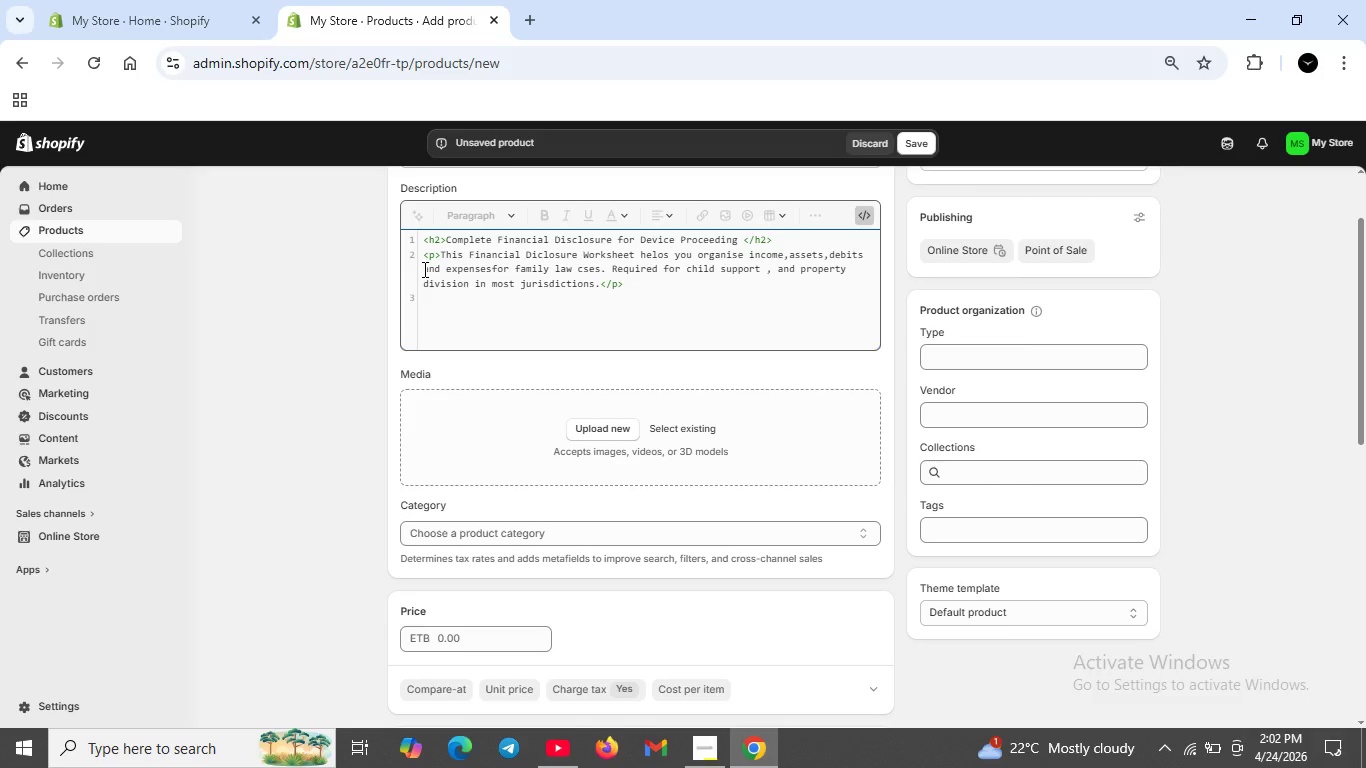 
type(<p><strong>Important Notice :</td)
key(Backspace)
key(Backspace)
 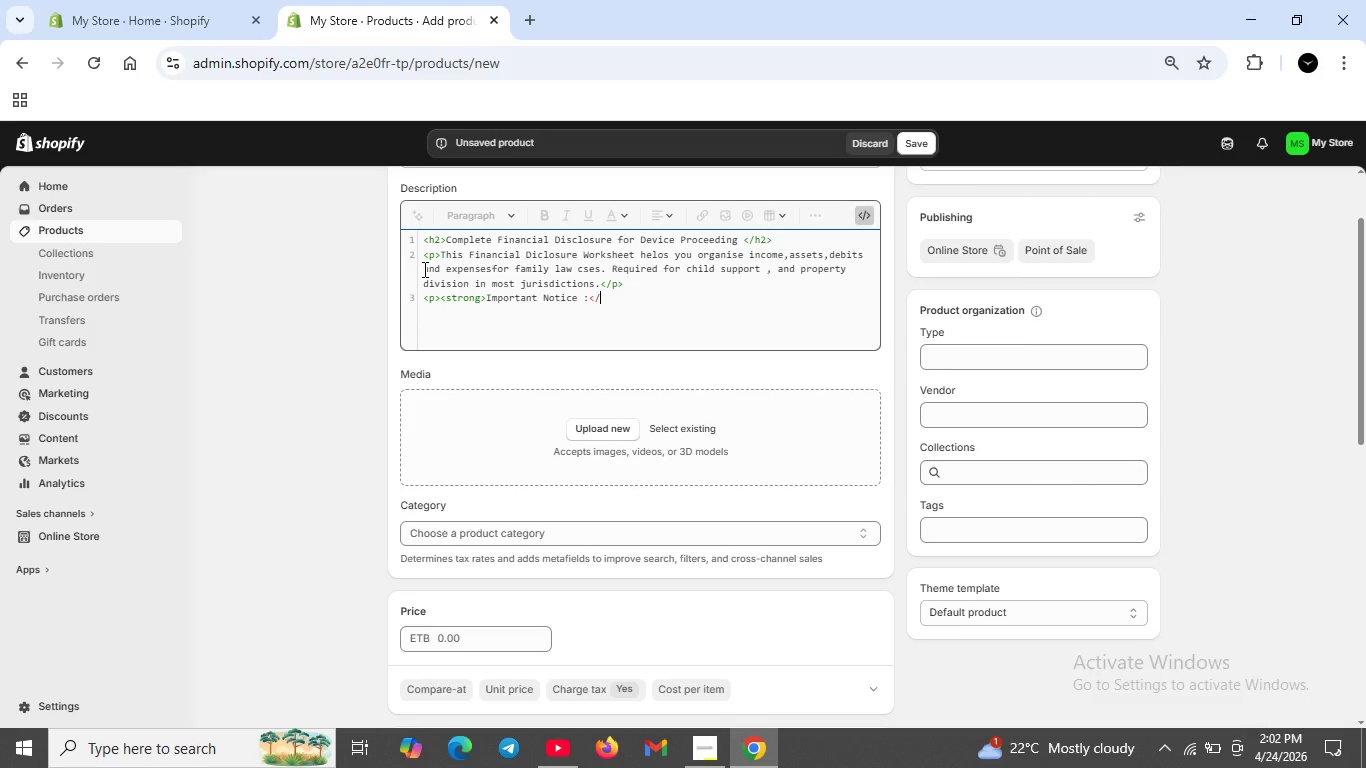 
type(strong>)
 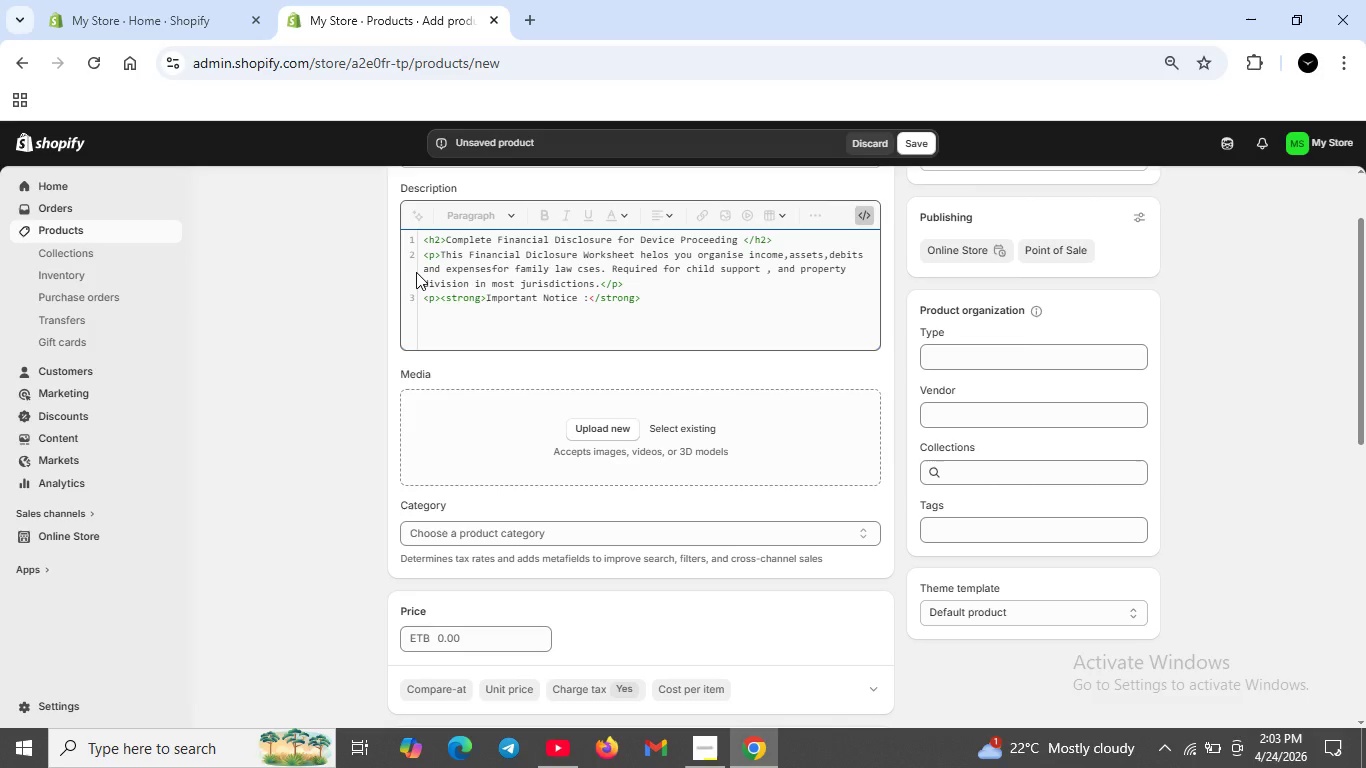 